 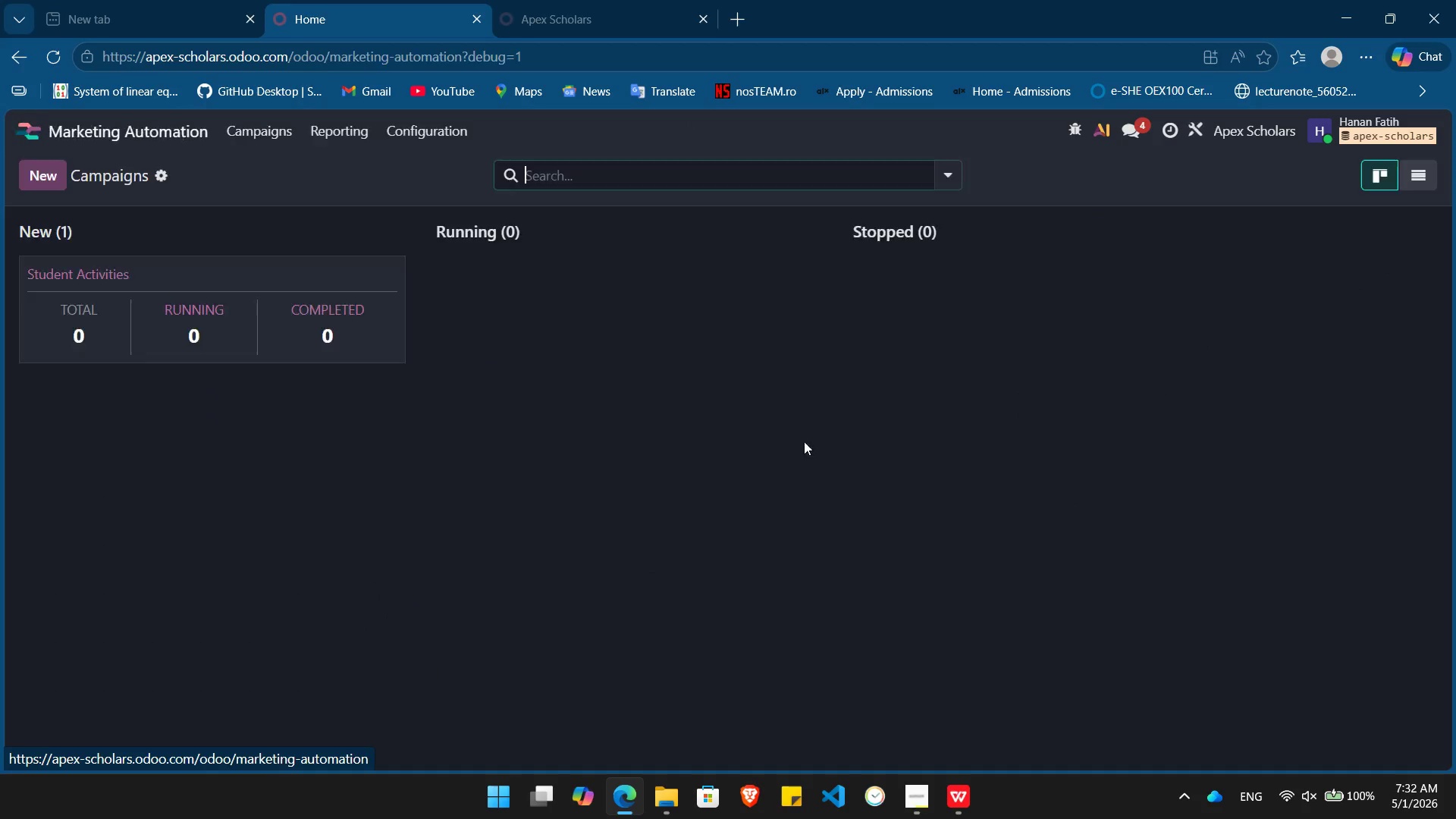 
left_click([500, 316])
 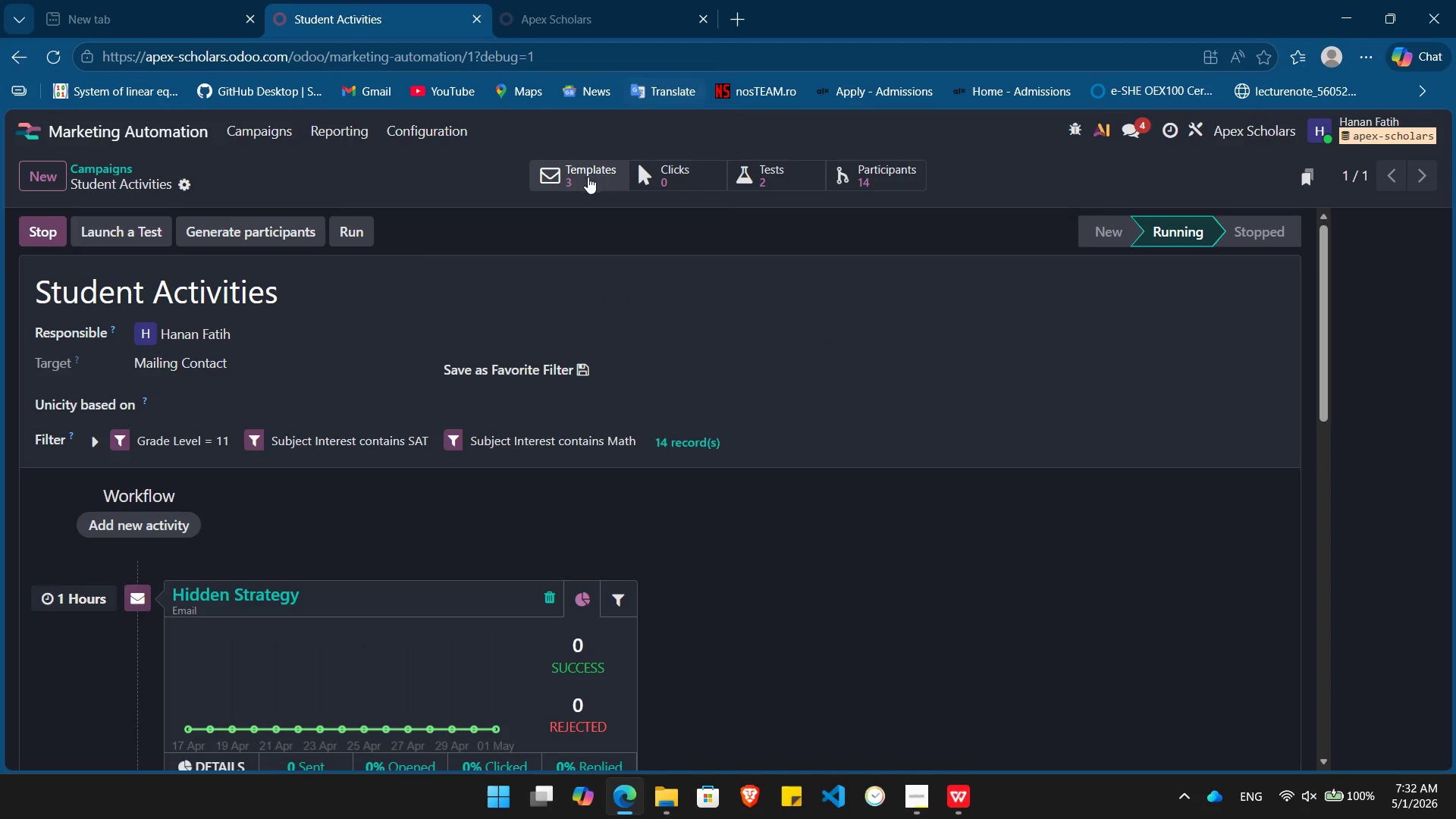 
left_click([579, 176])
 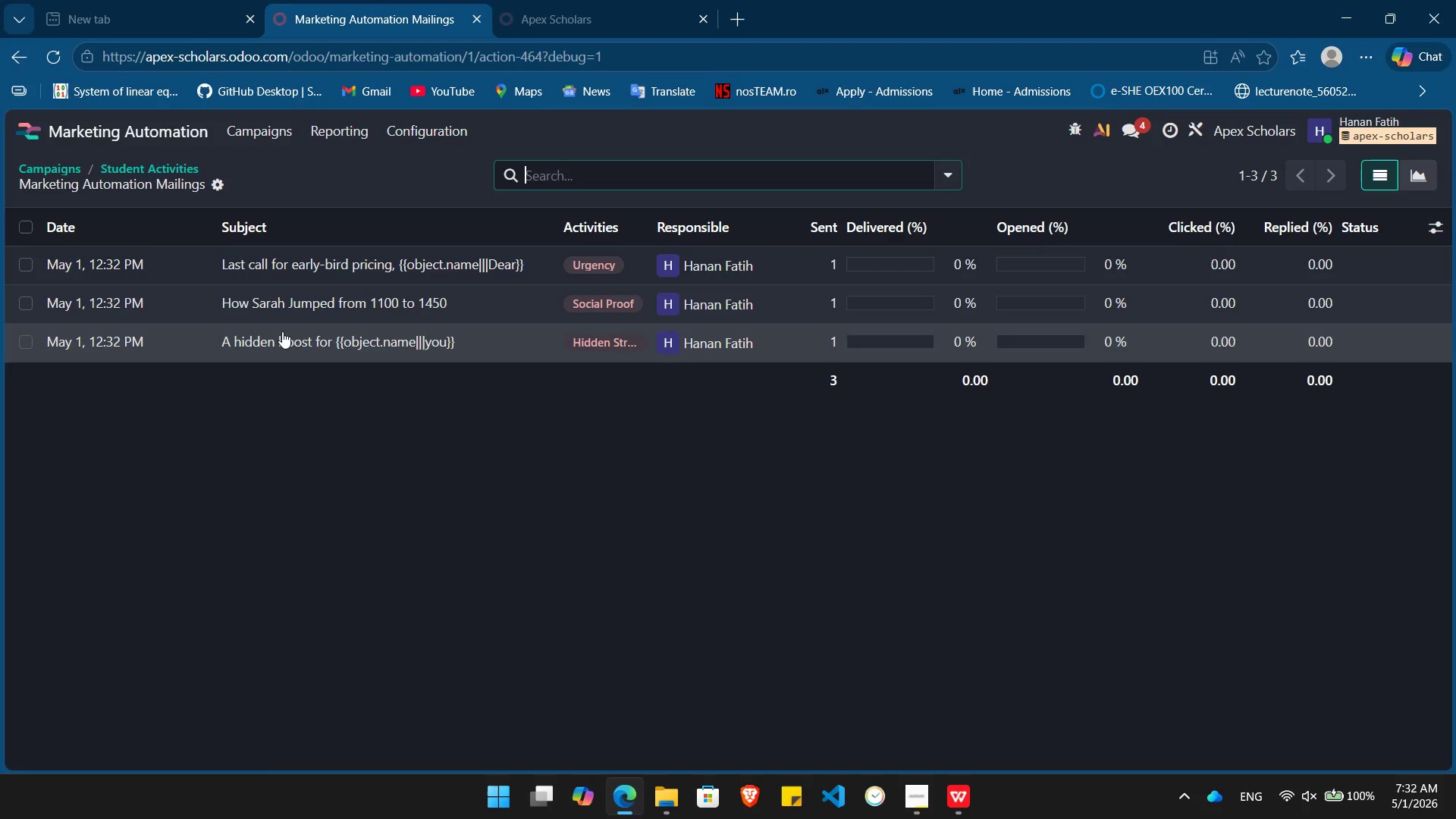 
left_click([282, 331])
 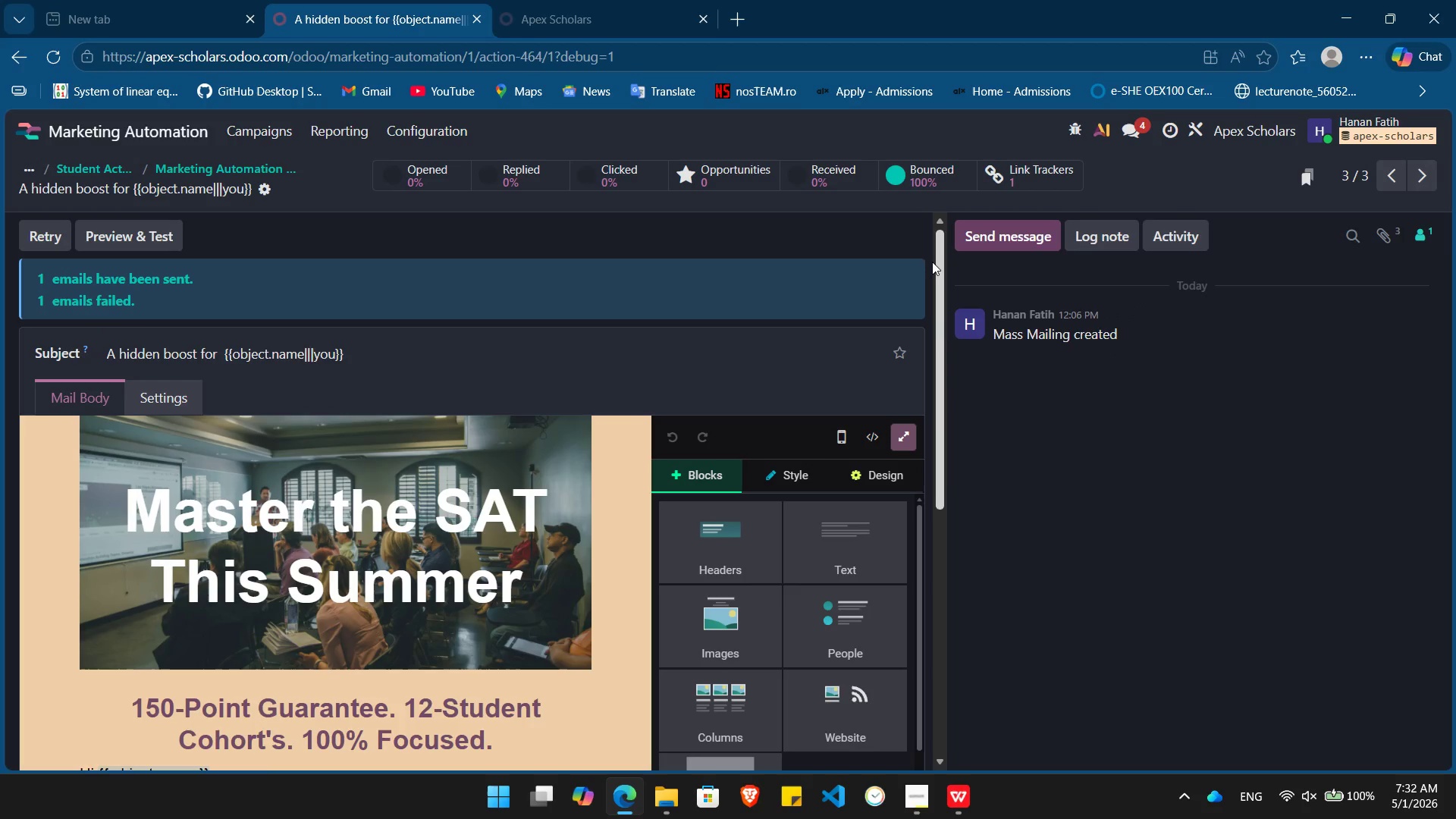 
wait(5.38)
 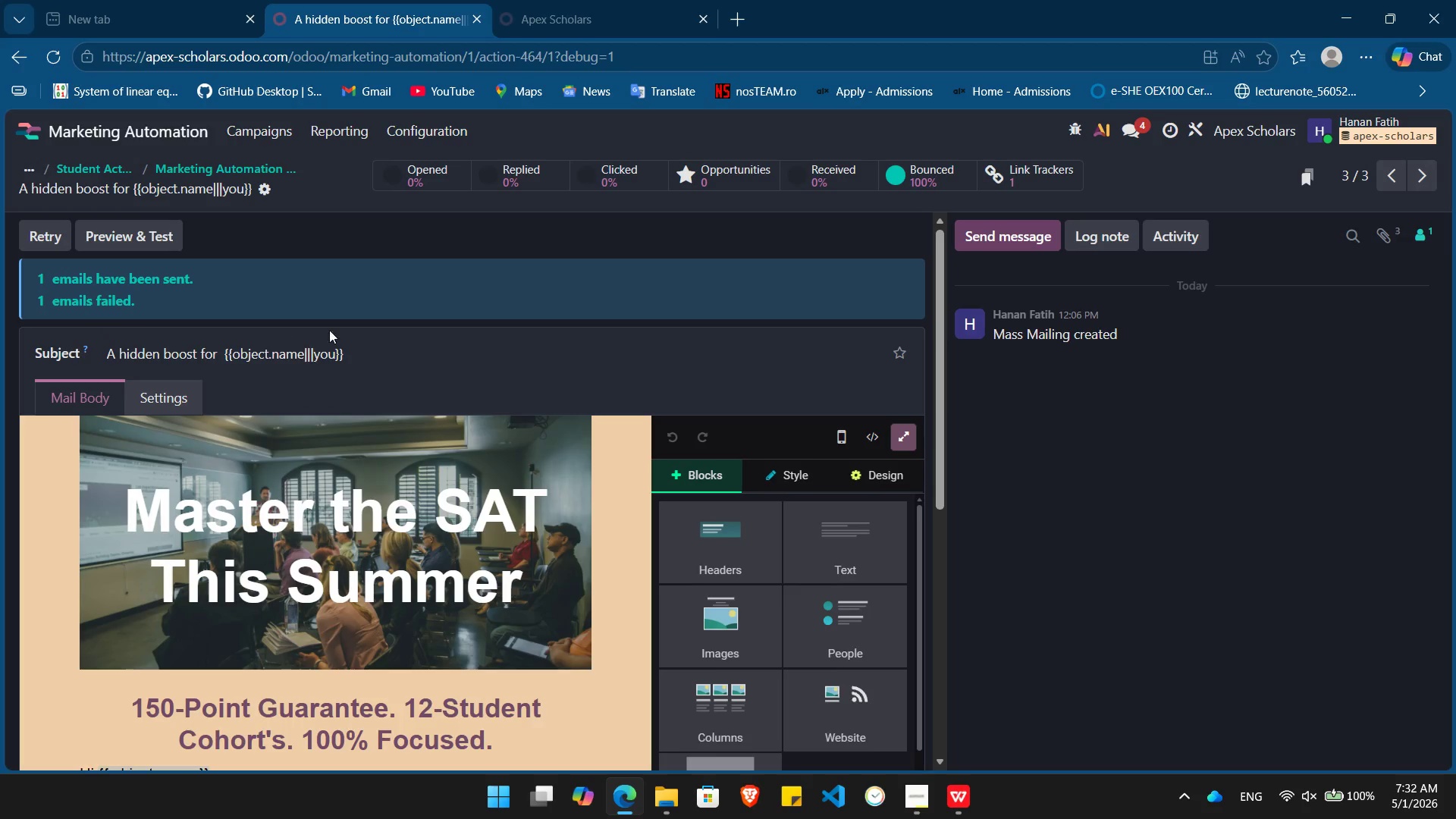 
left_click_drag(start_coordinate=[939, 263], to_coordinate=[943, 299])
 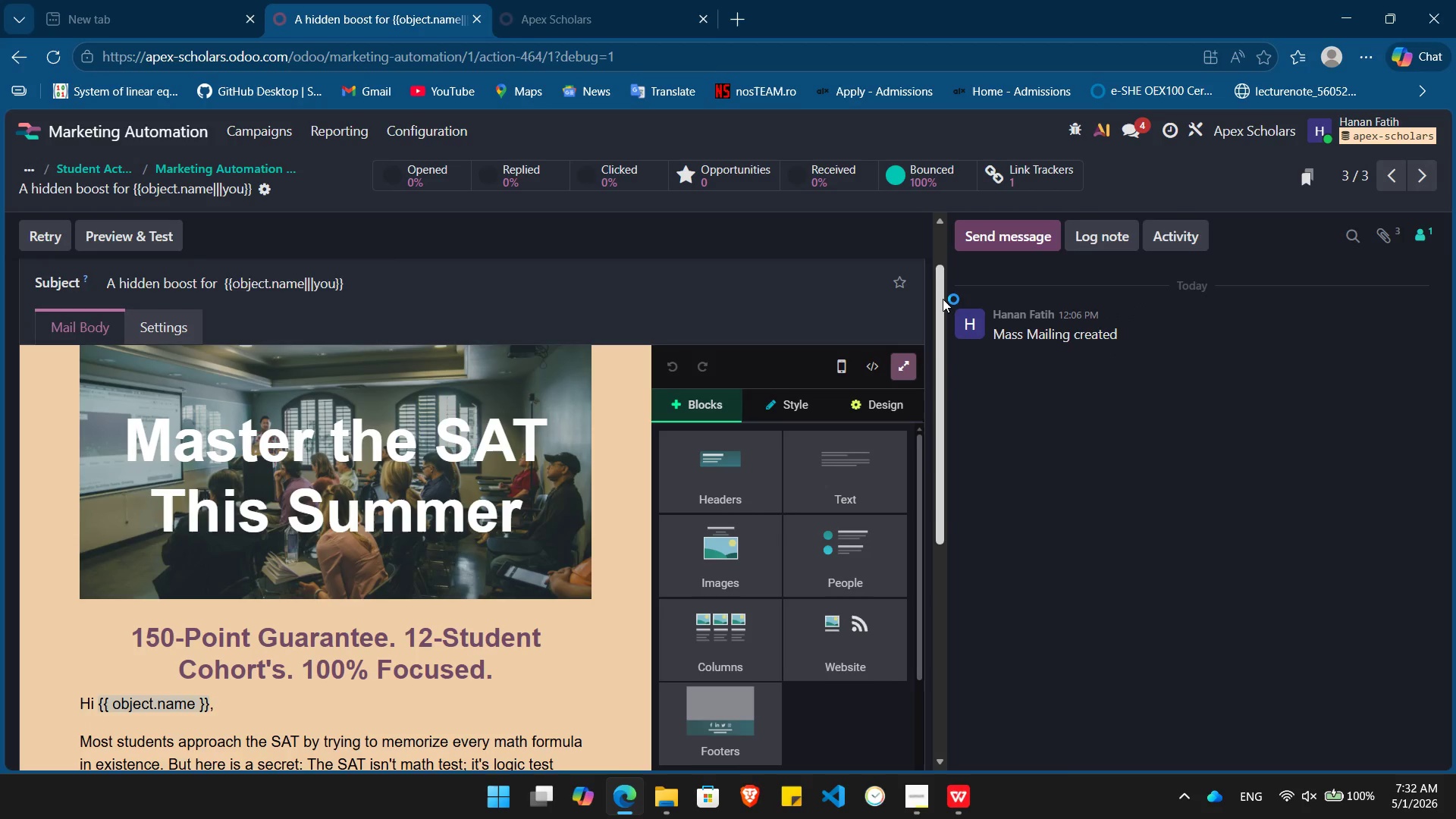 
key(PrintScreen)
 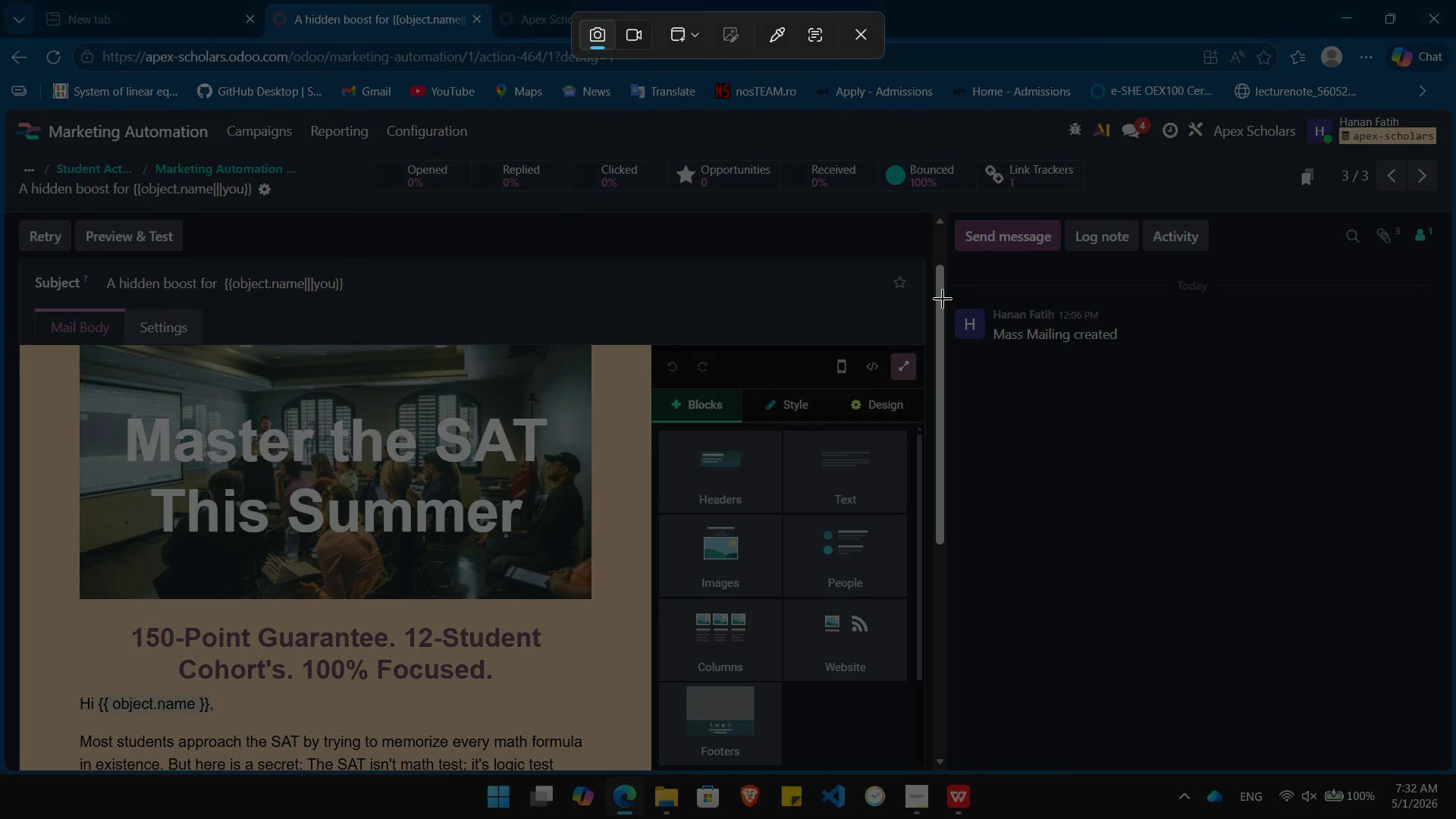 
left_click([943, 299])
 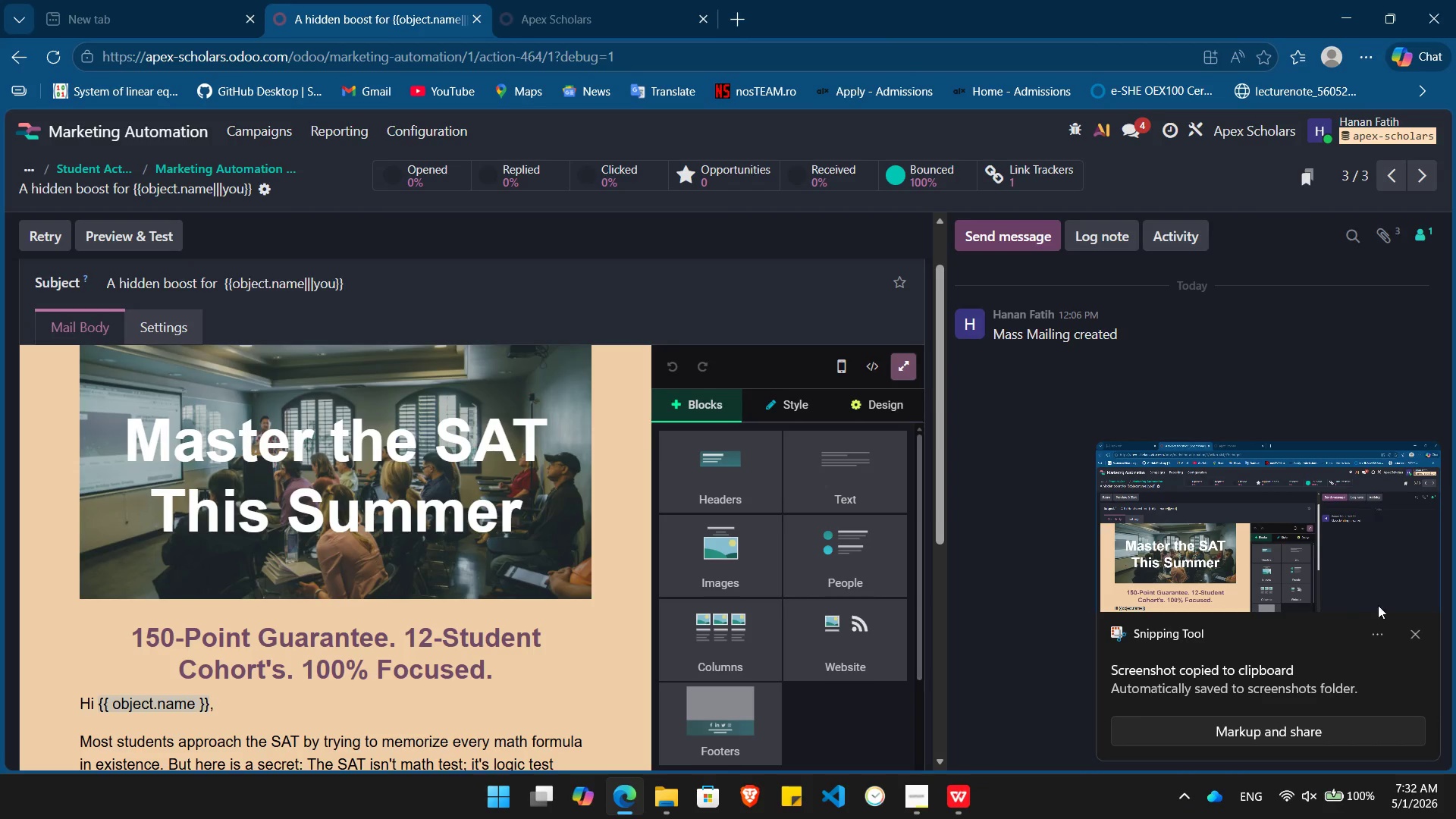 
left_click([1412, 635])
 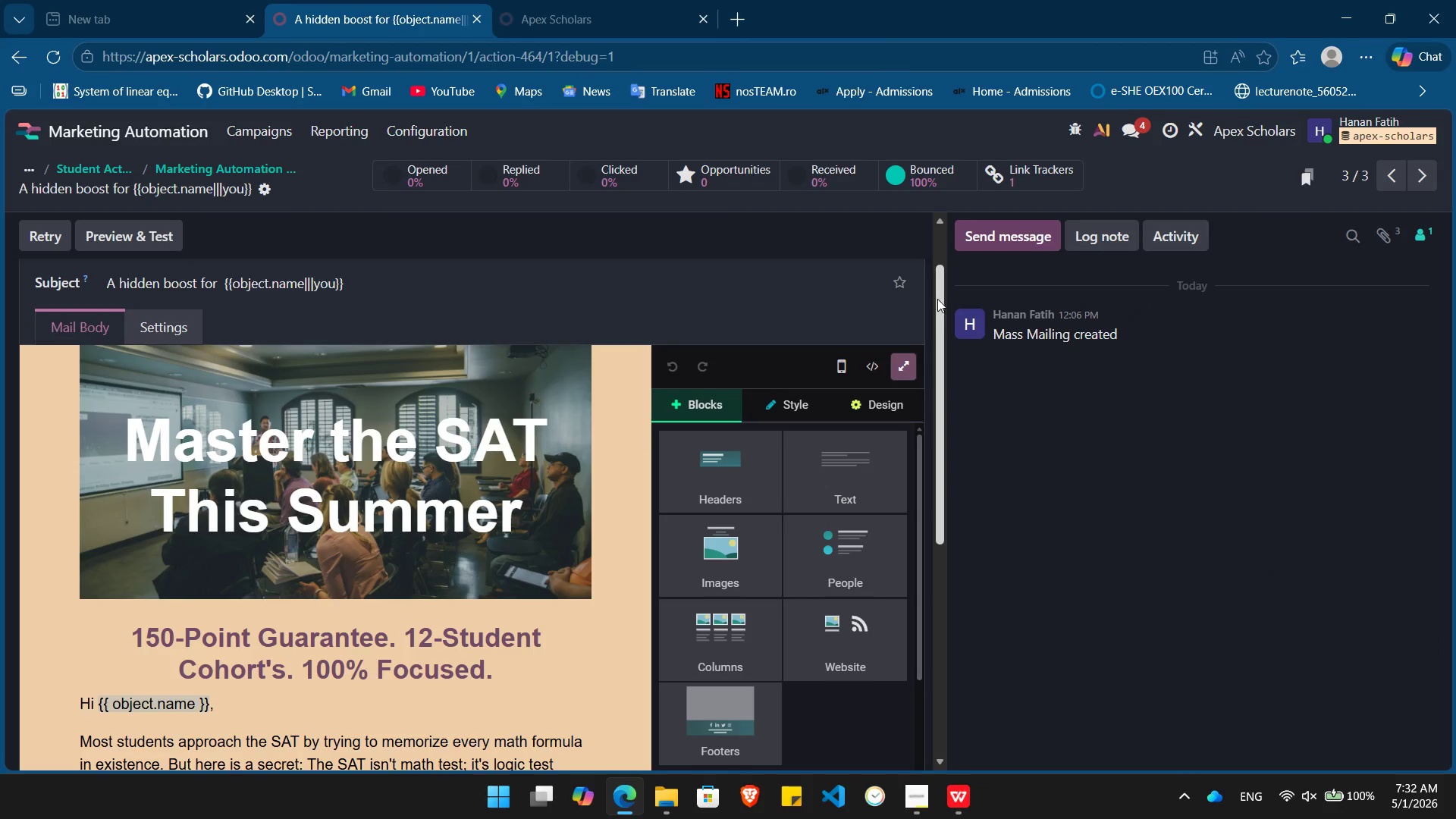 
left_click_drag(start_coordinate=[937, 299], to_coordinate=[943, 510])
 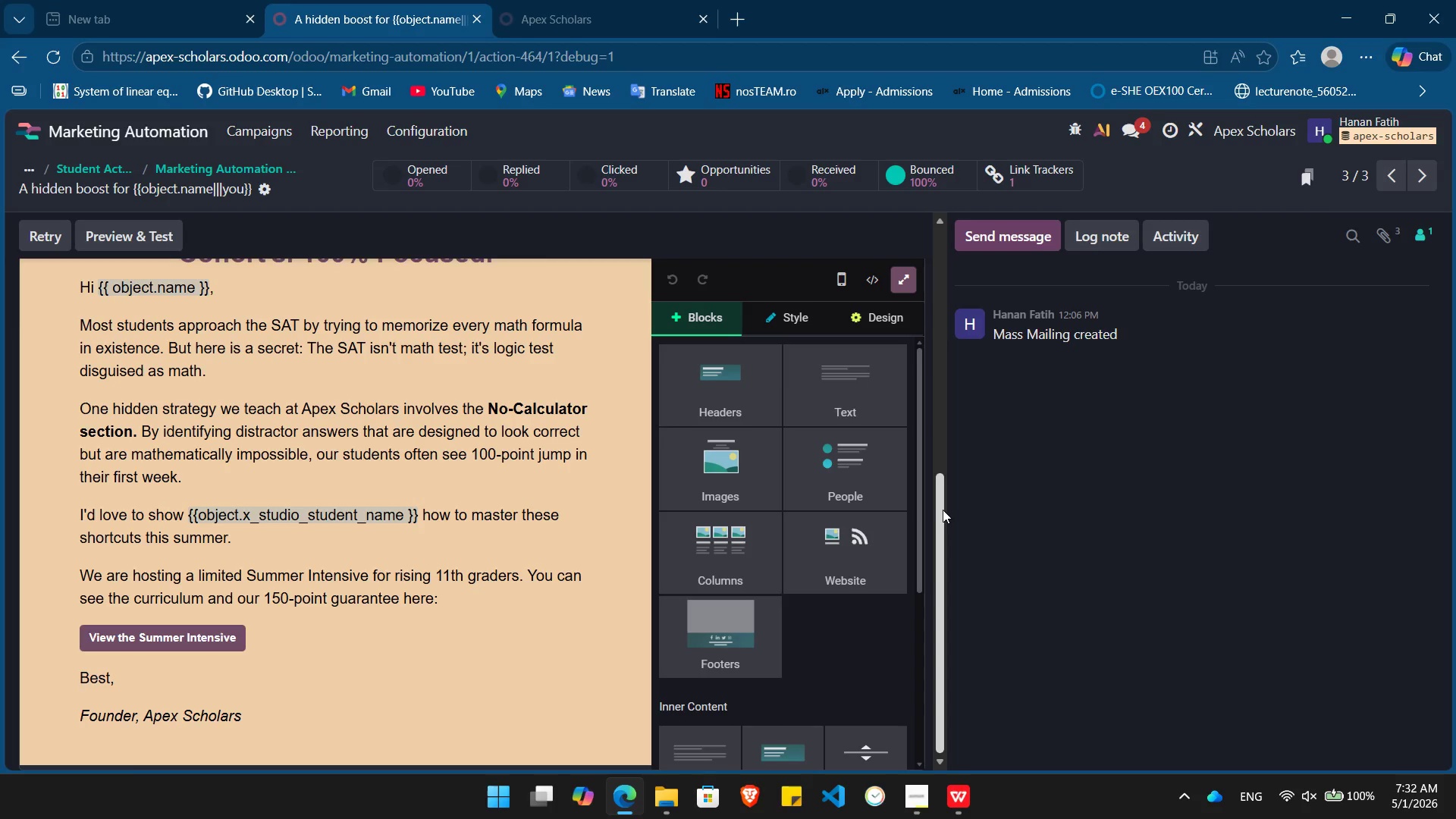 
key(PrintScreen)
 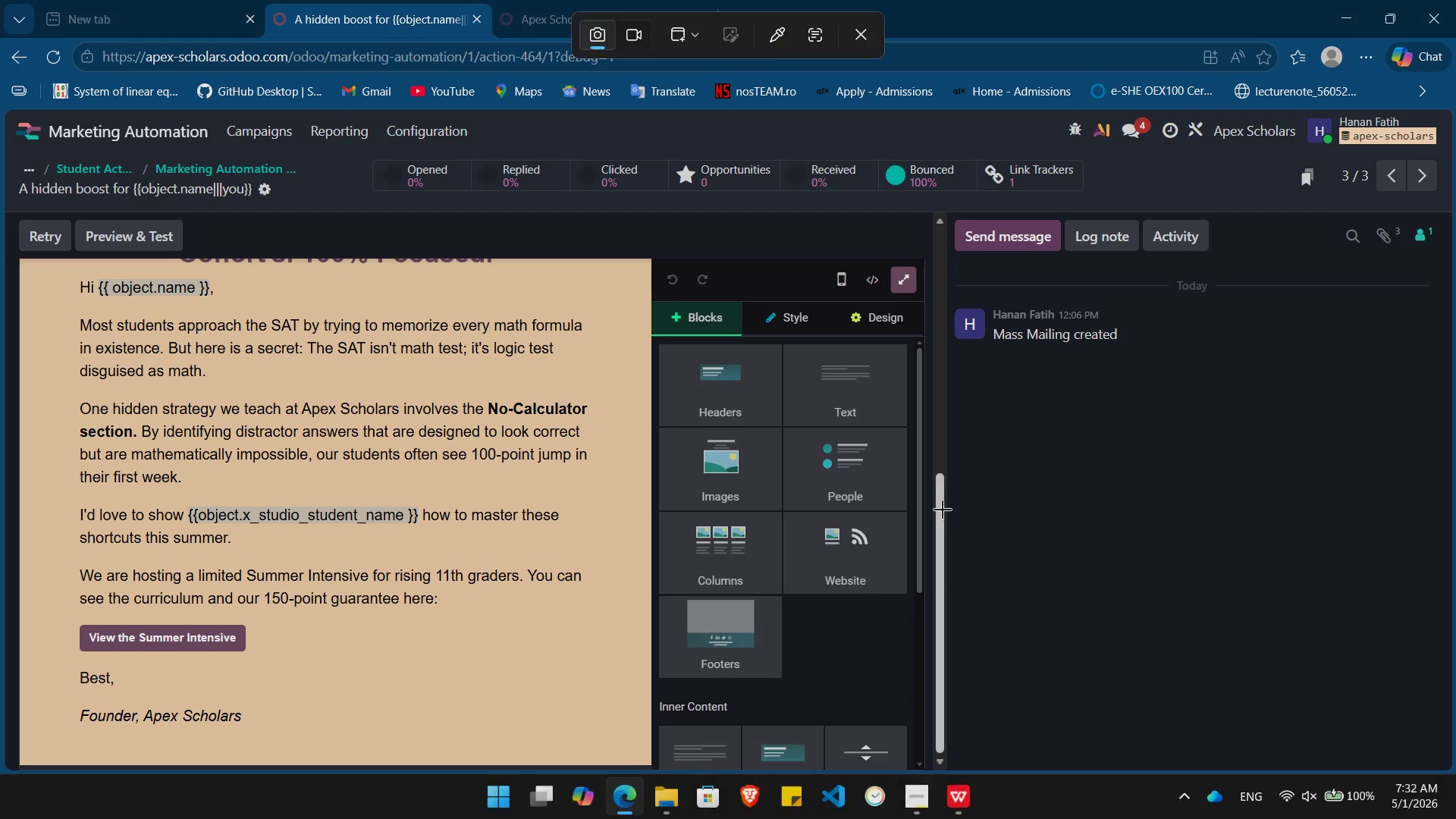 
left_click([943, 510])
 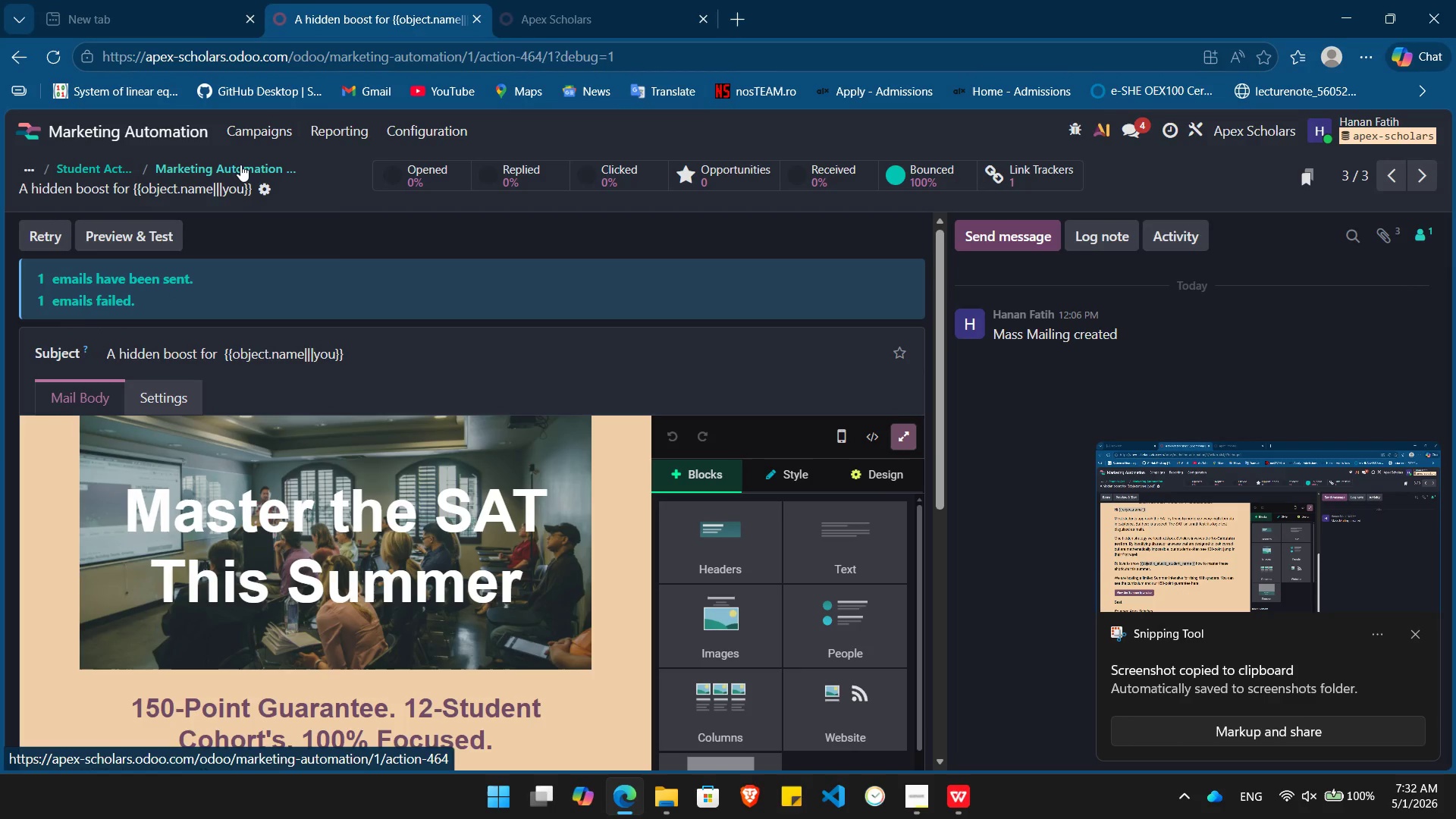 
left_click([240, 165])
 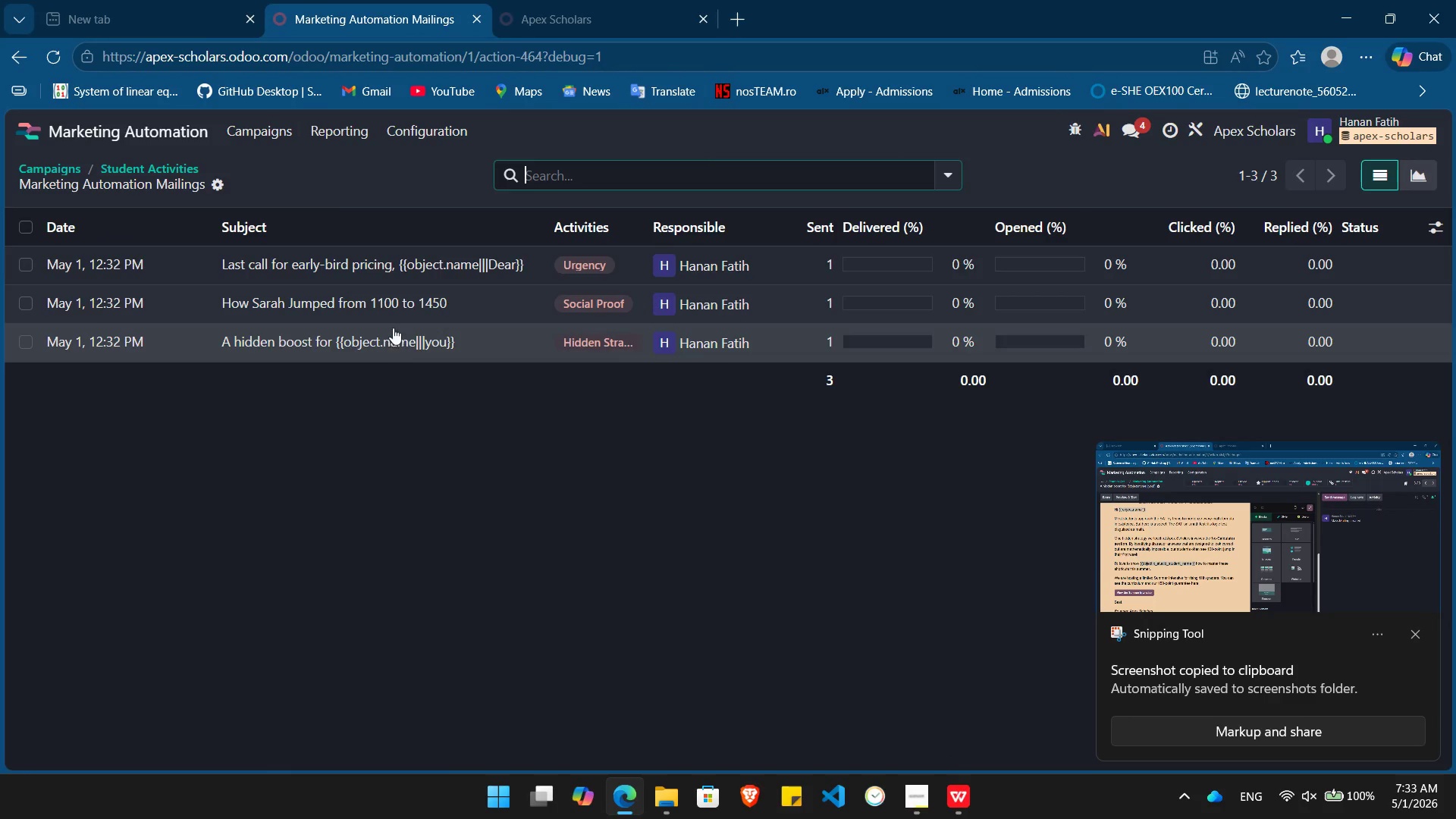 
left_click([387, 303])
 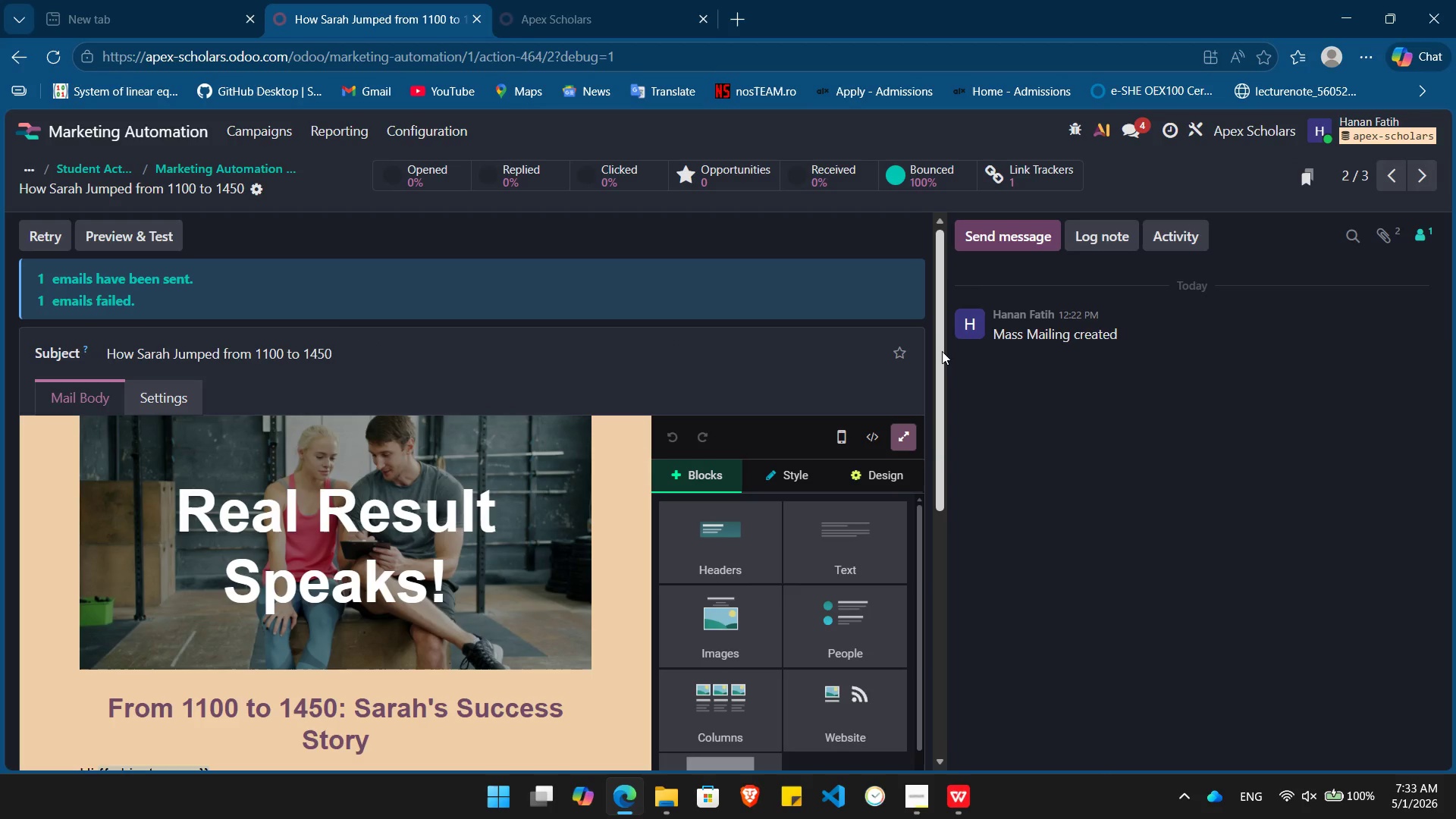 
left_click_drag(start_coordinate=[942, 351], to_coordinate=[945, 386])
 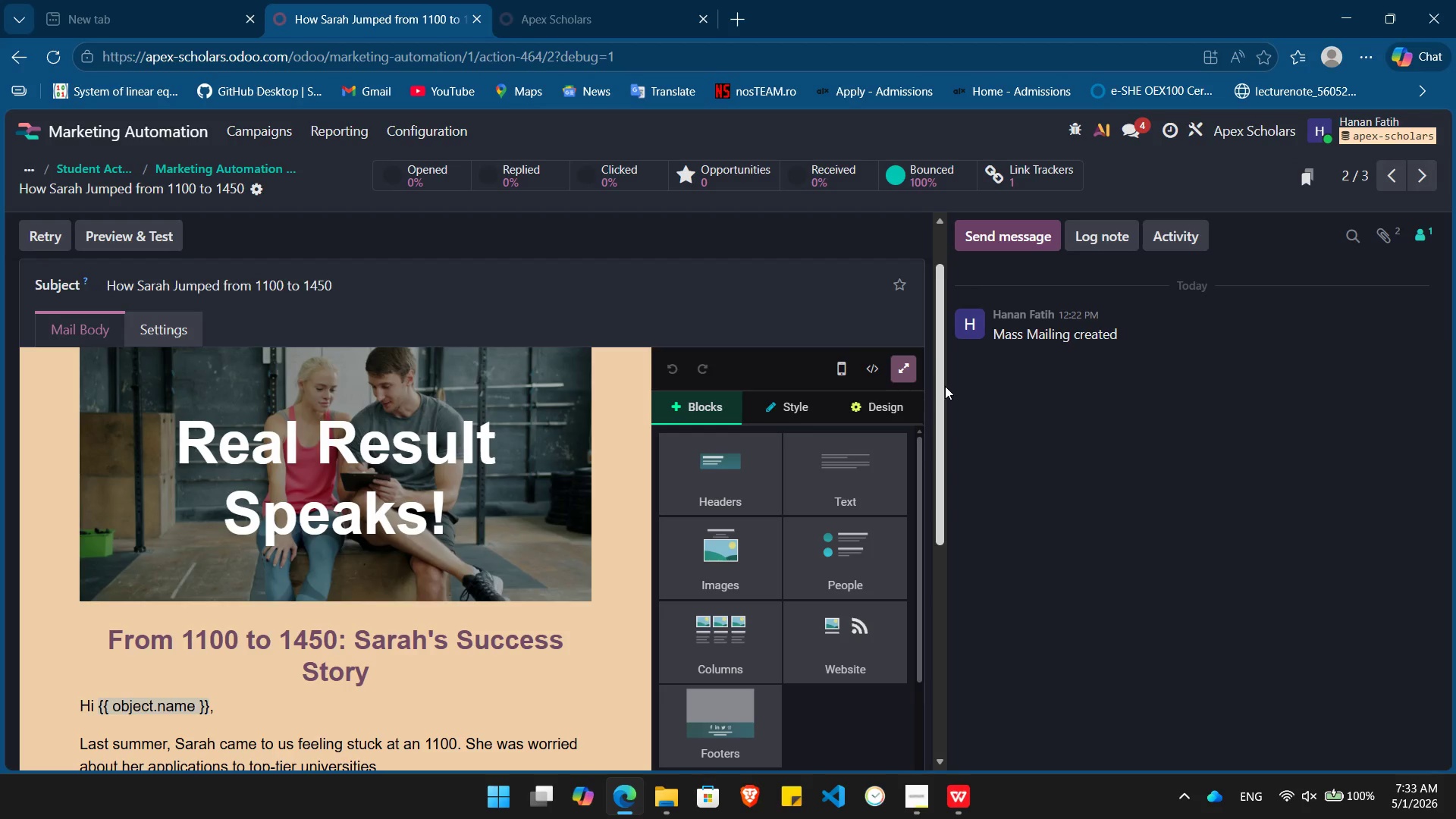 
key(PrintScreen)
 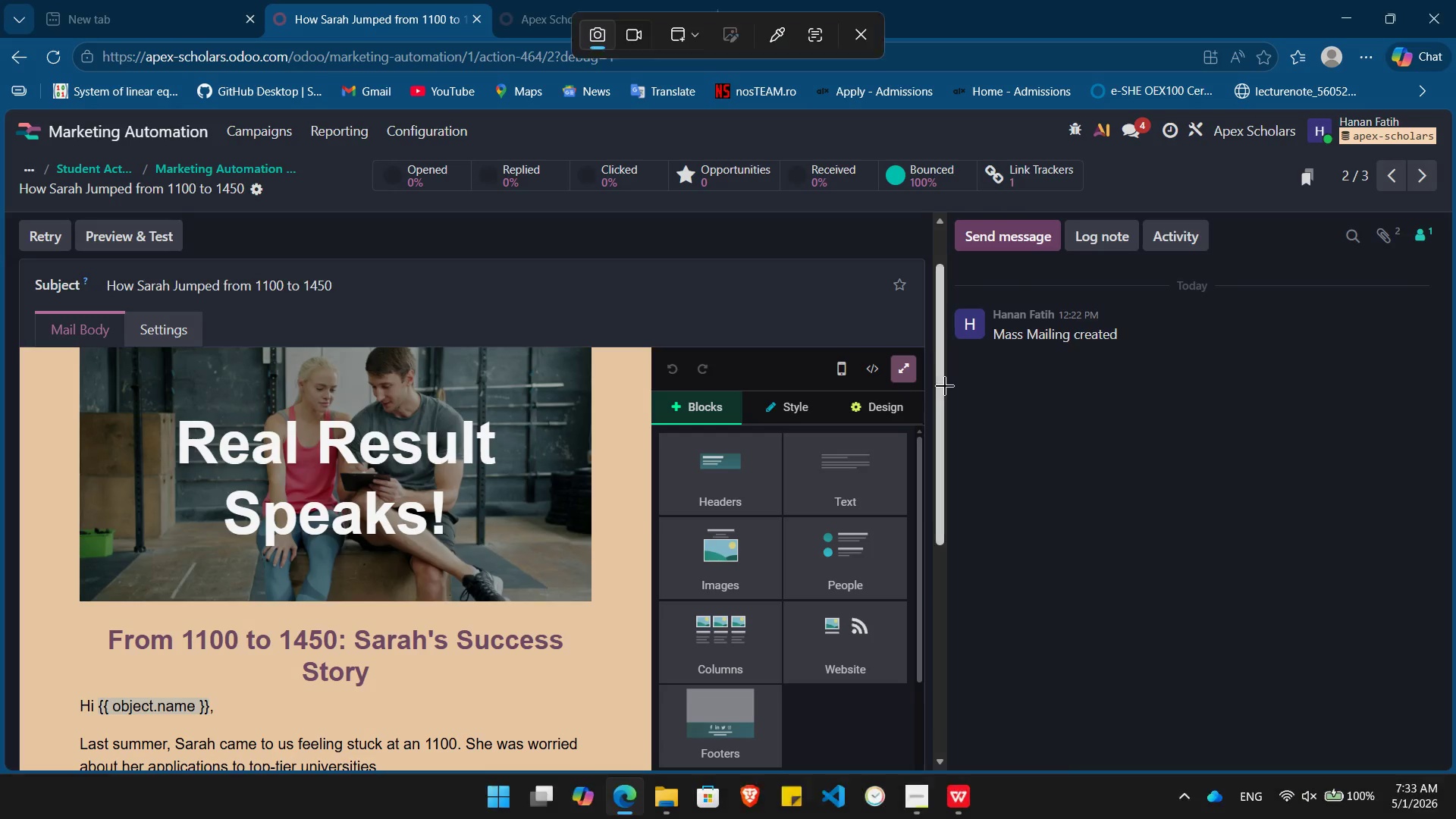 
left_click([945, 386])